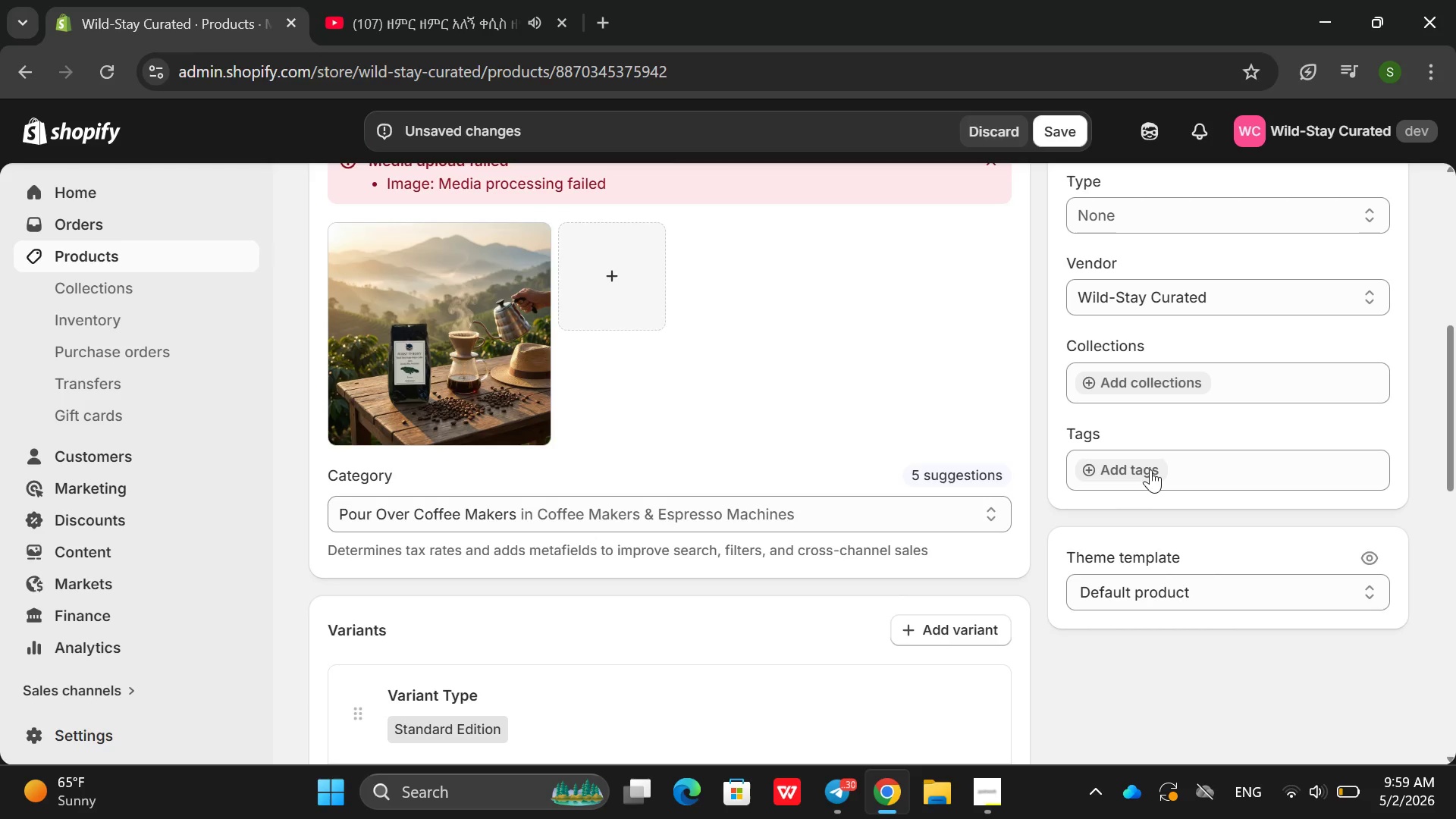 
left_click([1145, 467])
 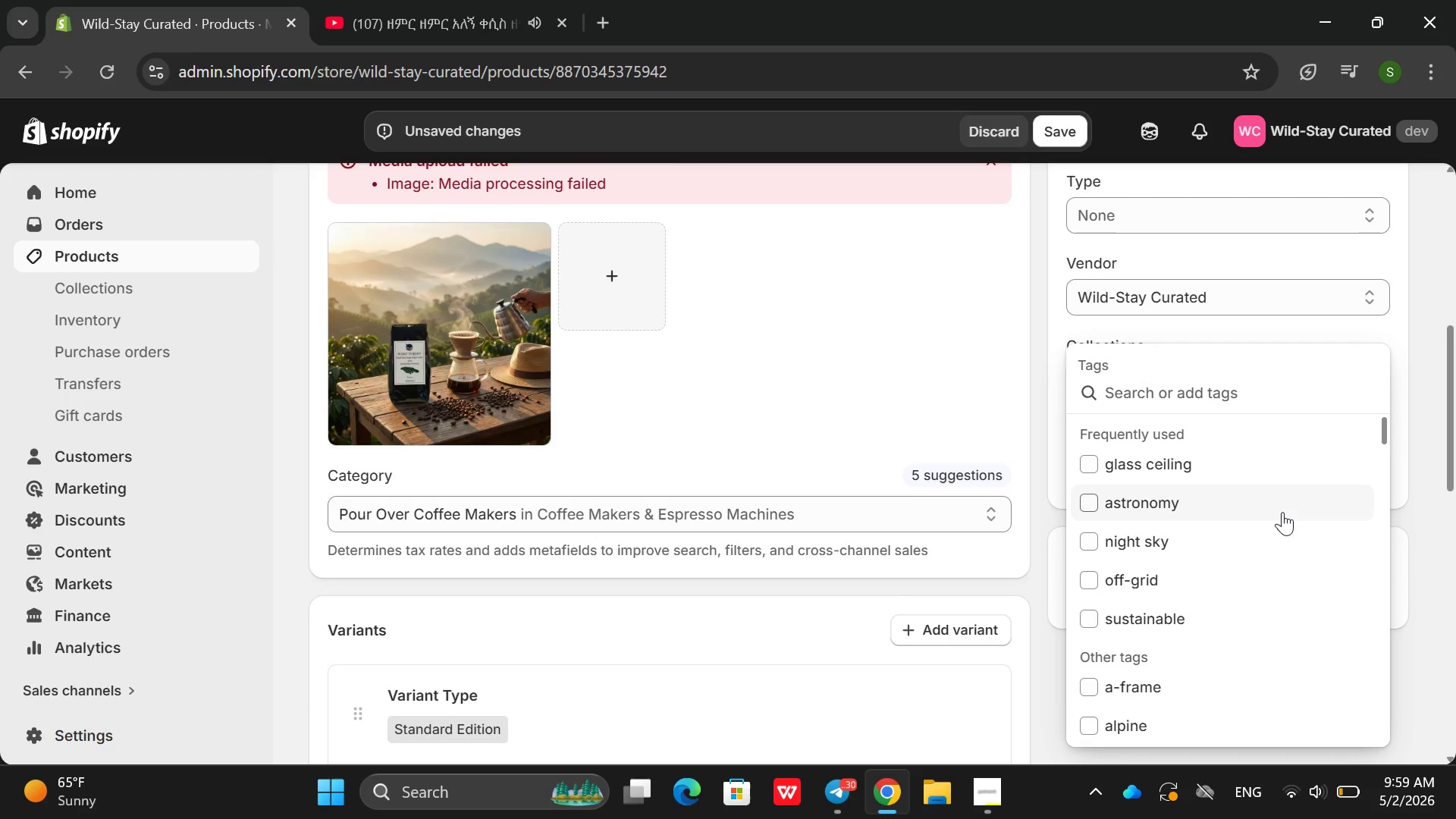 
type(coffee kit, poour)
key(Backspace)
key(Backspace)
key(Backspace)
type(ur-oce)
key(Backspace)
key(Backspace)
type(ver, camping coffeemm)
key(Backspace)
key(Backspace)
type(m)
key(Backspace)
type(, handgrinder, sustainable, wooden cratem )
key(Backspace)
key(Backspace)
type(, moring ru)
key(Backspace)
type(it)
key(Backspace)
key(Backspace)
key(Backspace)
key(Backspace)
key(Backspace)
key(Backspace)
key(Backspace)
type(ning rotual, f)
key(Backspace)
type(galmp)
key(Backspace)
key(Backspace)
key(Backspace)
key(Backspace)
key(Backspace)
key(Backspace)
key(Backspace)
key(Backspace)
key(Backspace)
key(Backspace)
key(Backspace)
key(Backspace)
type(itual )
 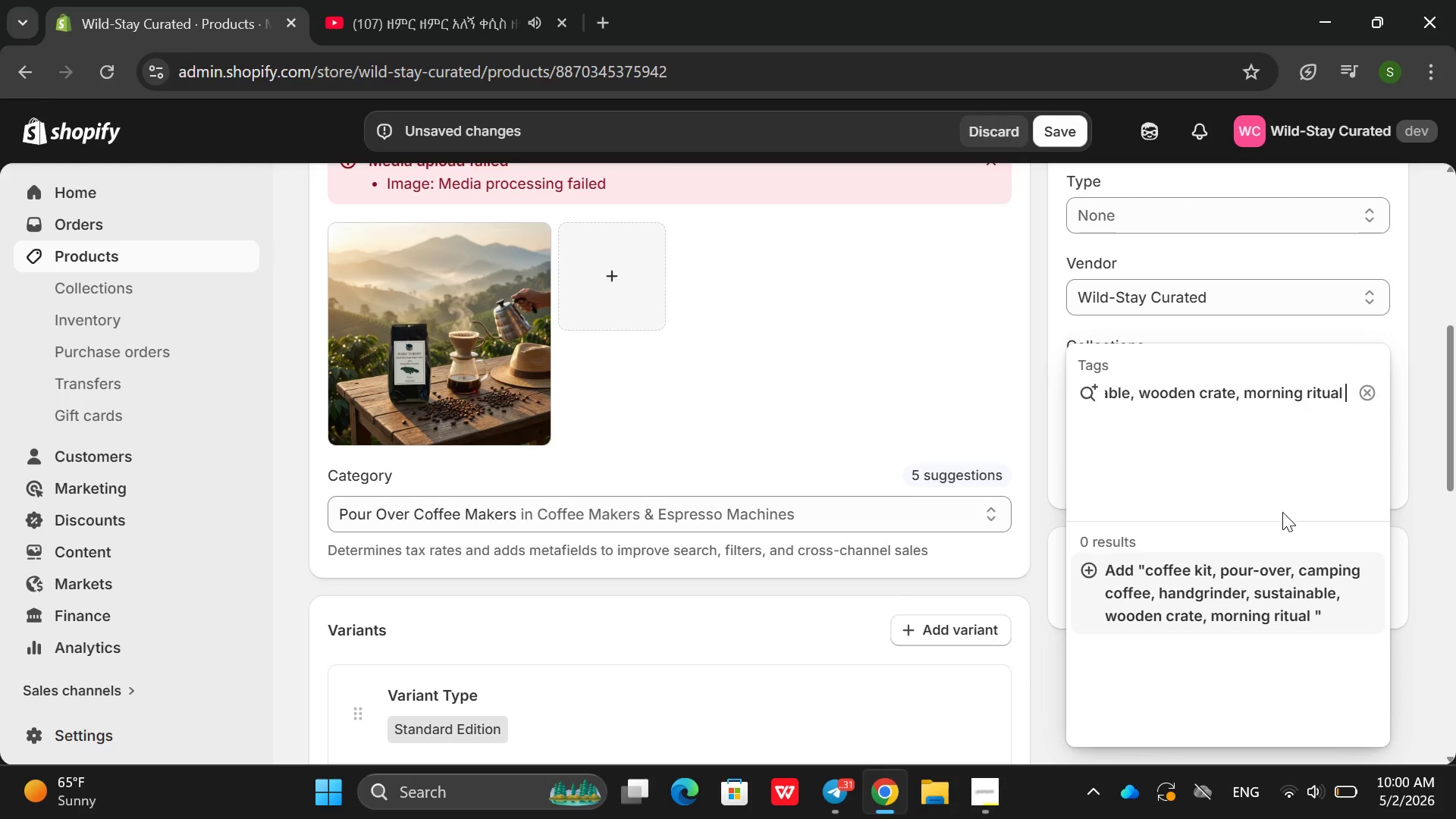 
key(Backspace)
type(, gm)
key(Backspace)
type(lami)
key(Backspace)
type(ping accessorty )
key(Backspace)
key(Backspace)
key(Backspace)
type(y)
 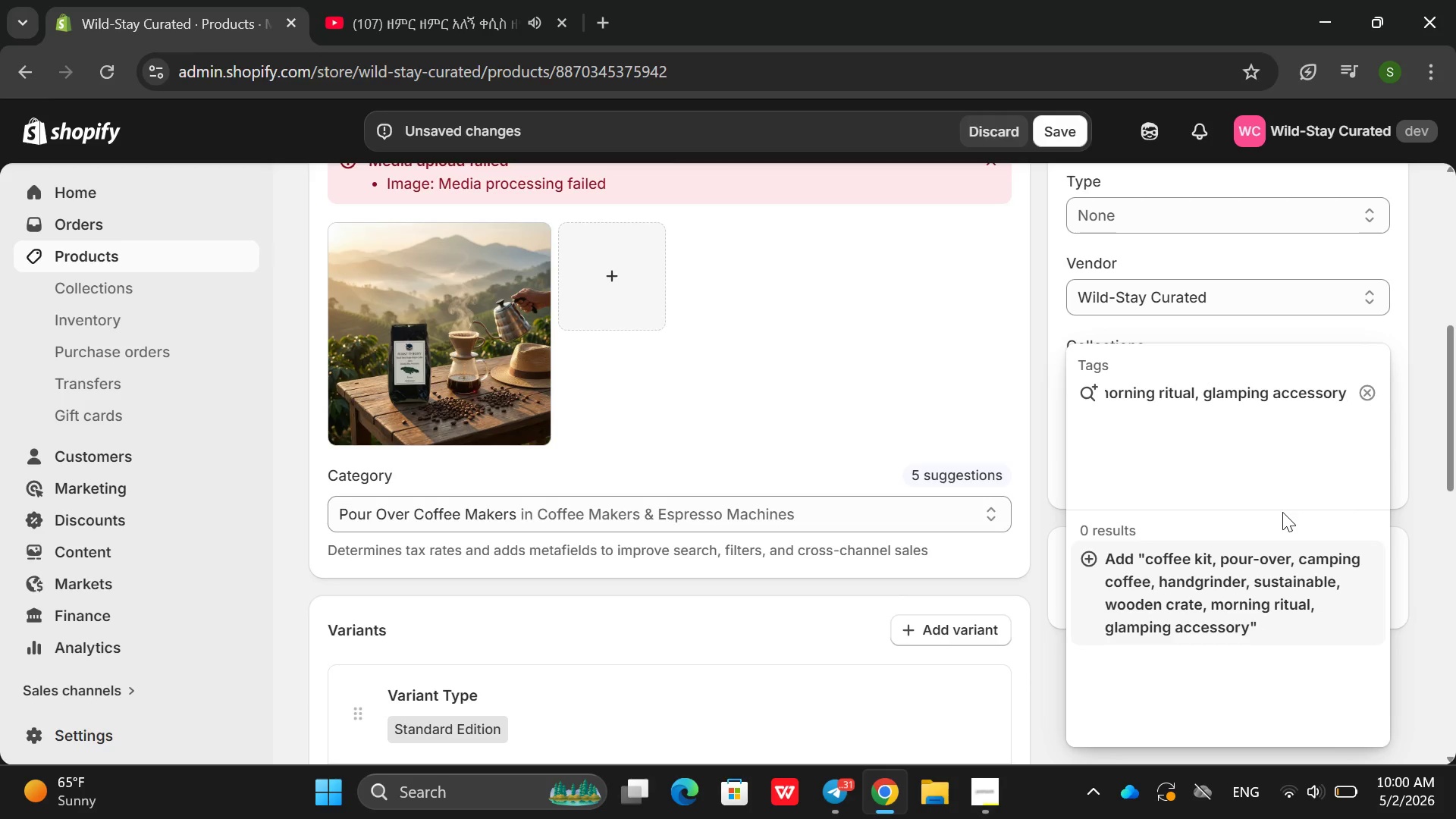 
key(Enter)
 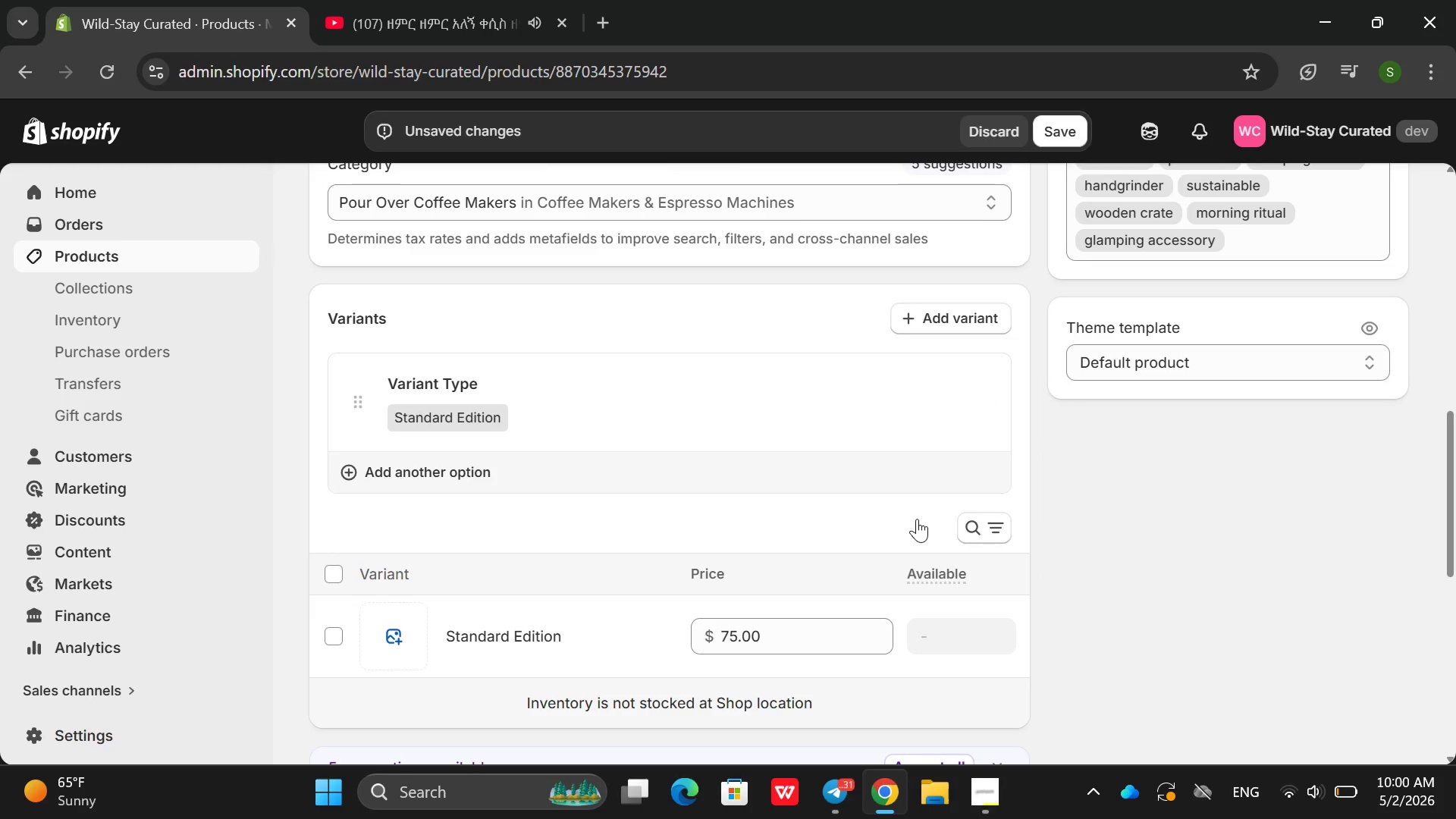 
mouse_move([774, 472])
 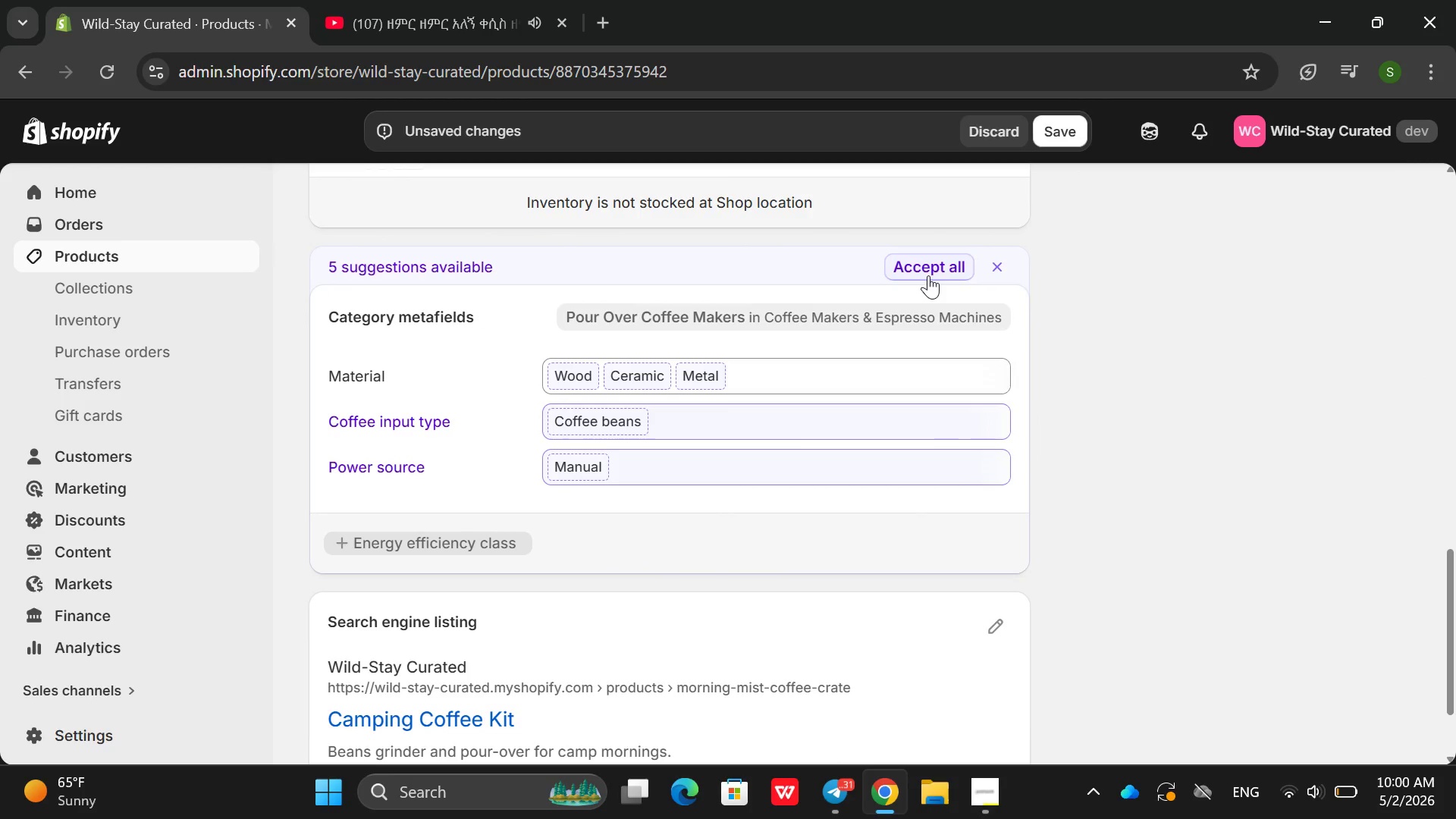 
left_click([928, 275])
 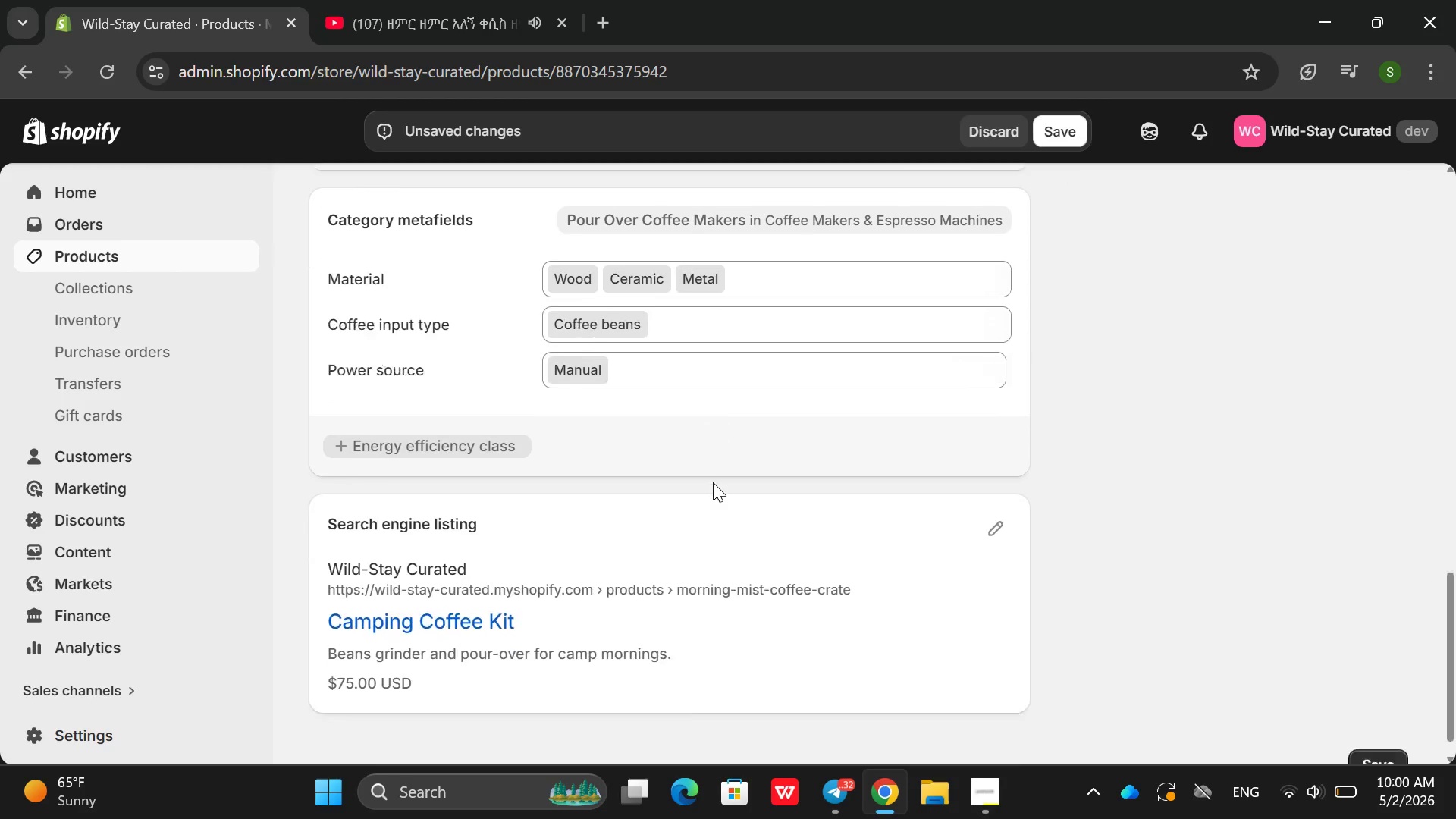 
wait(5.7)
 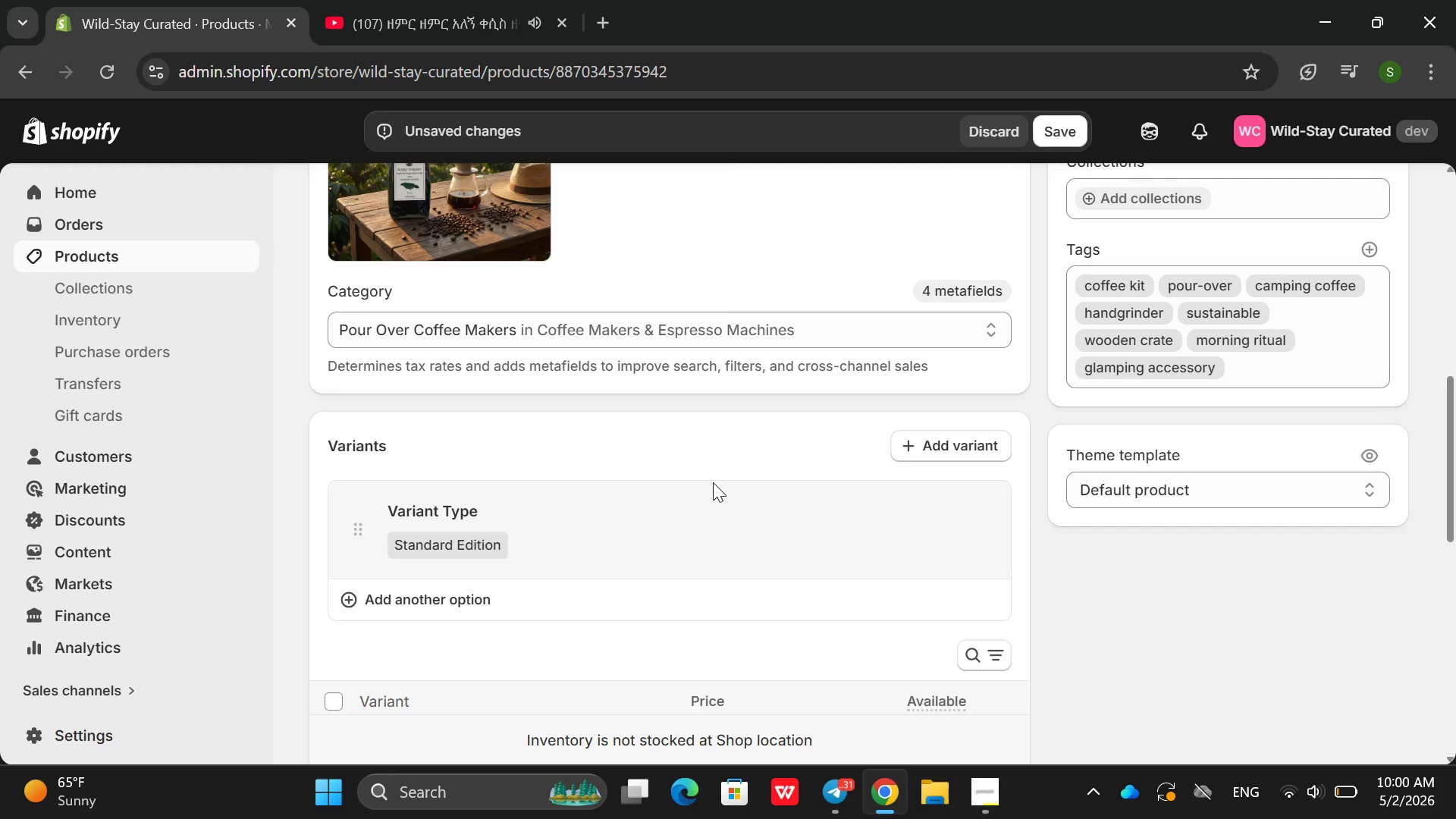 
left_click([1005, 498])
 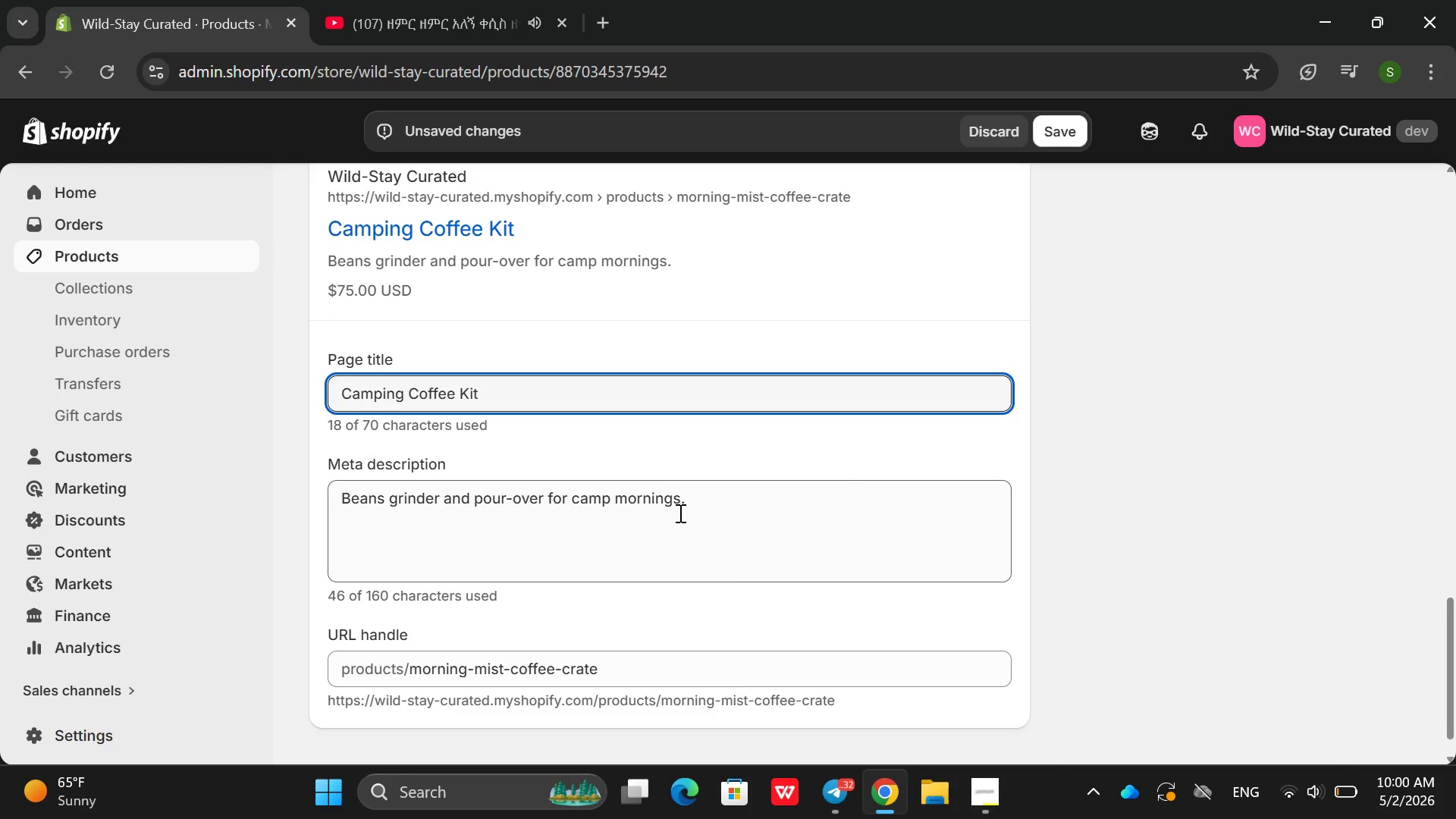 
double_click([679, 513])
 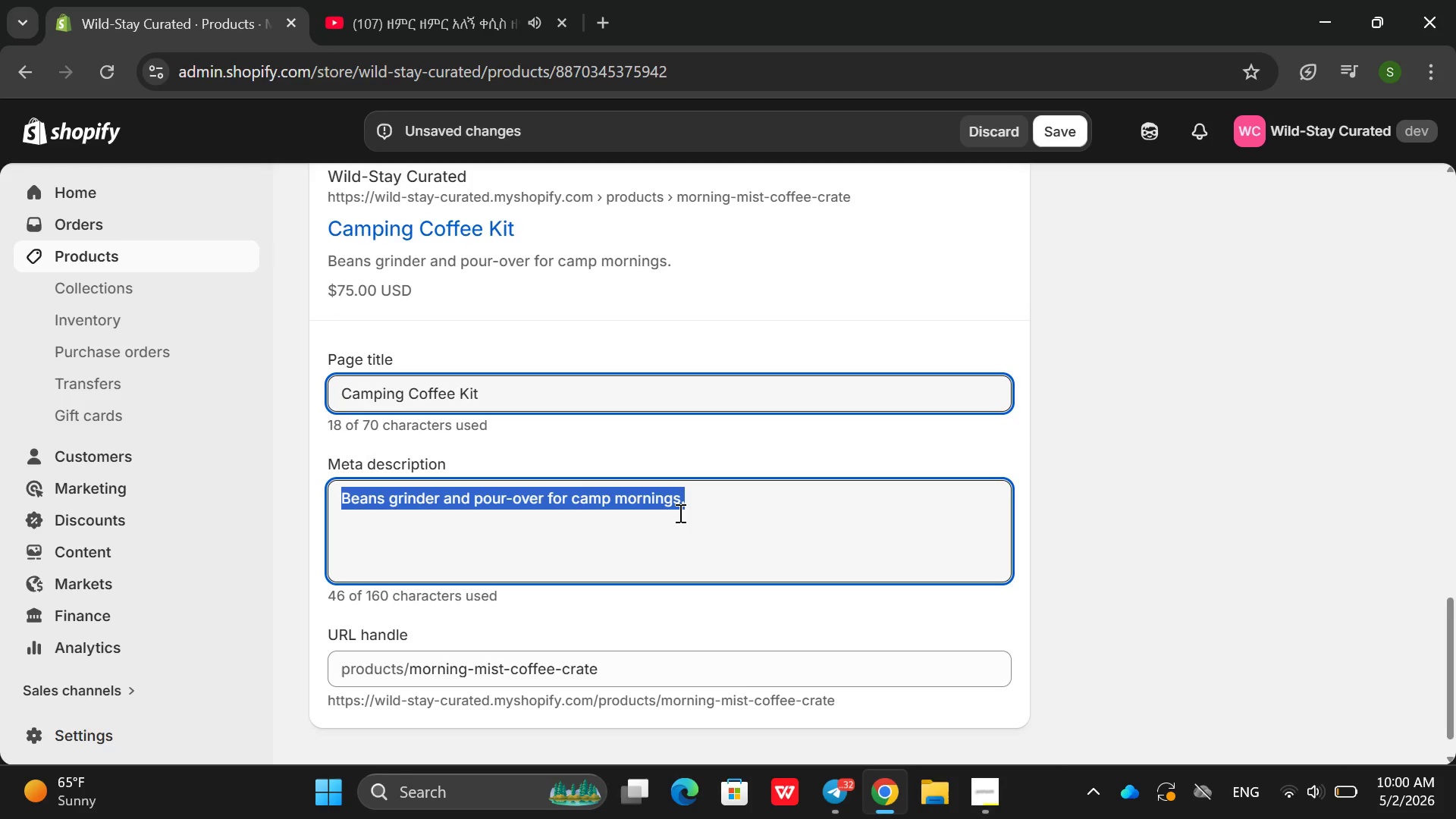 
triple_click([679, 513])
 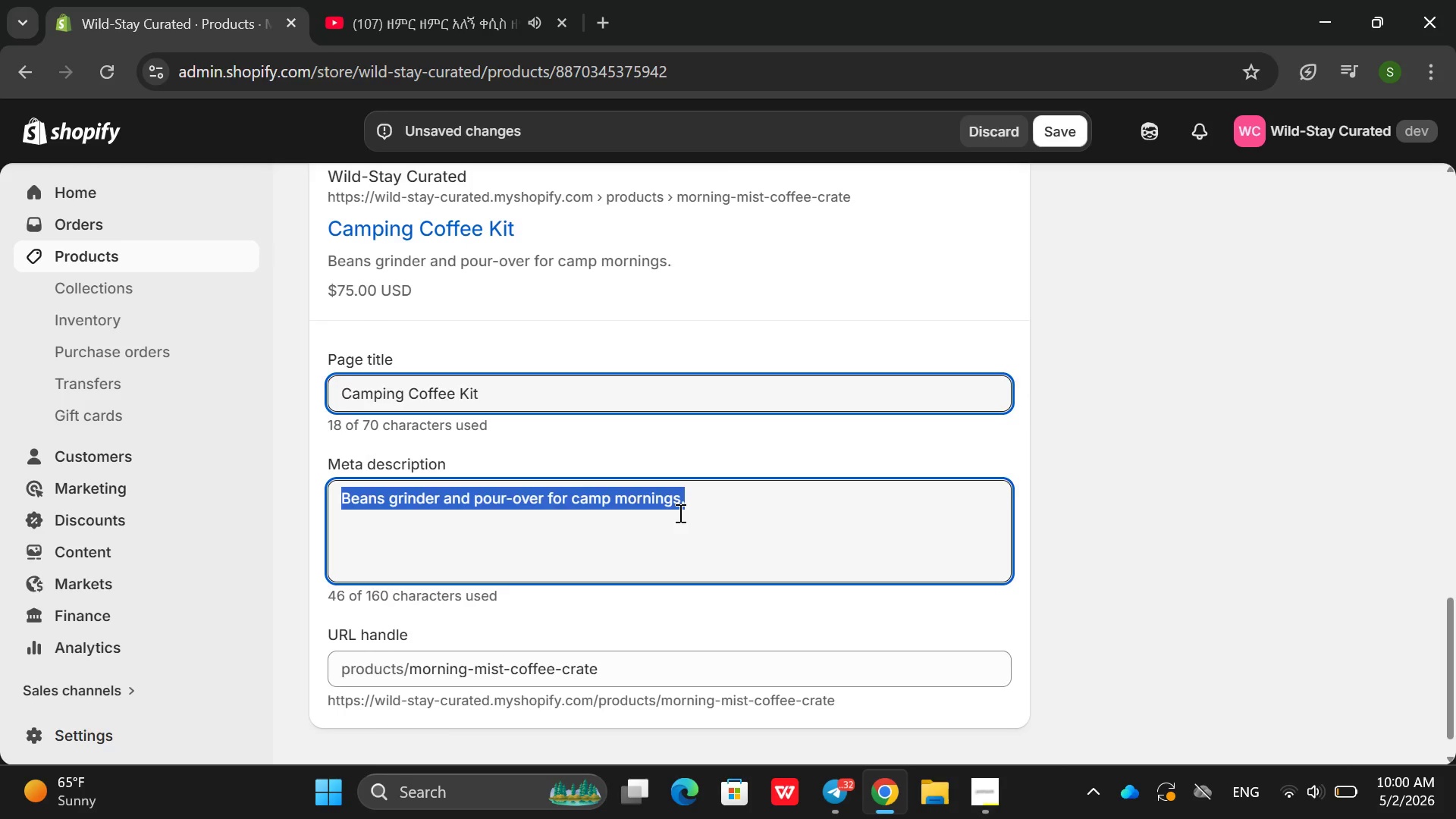 
key(Backspace)
 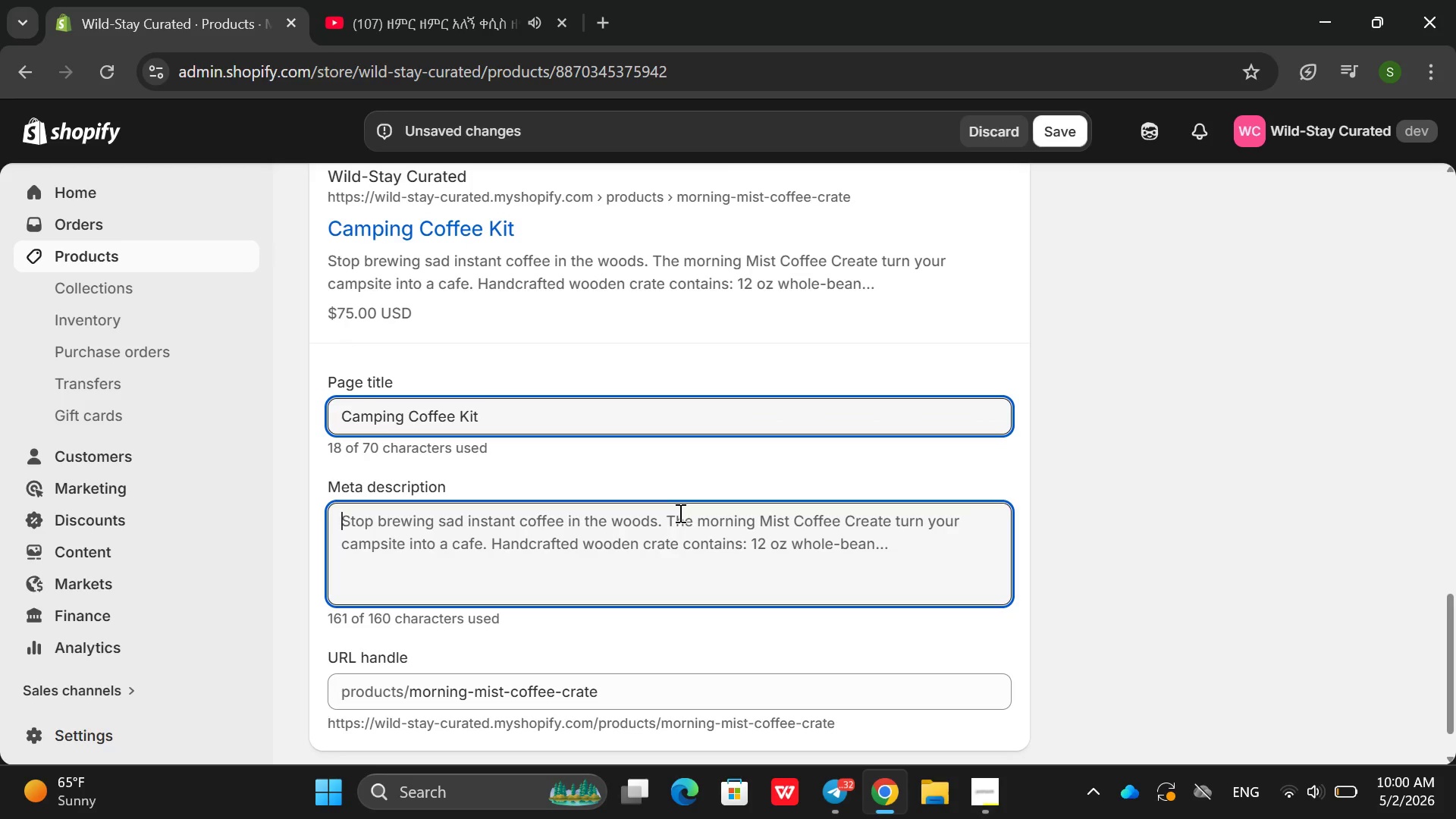 
wait(12.38)
 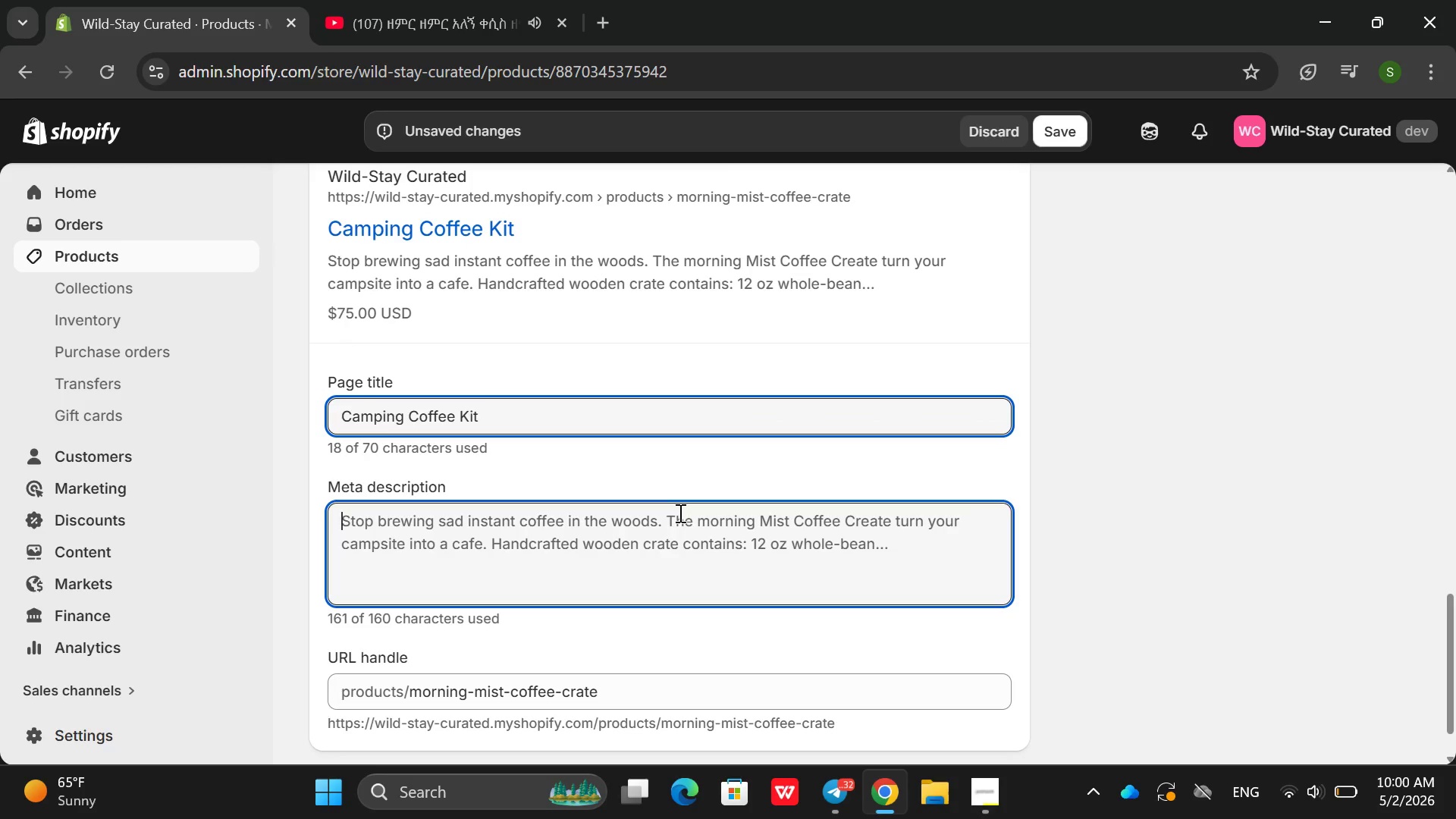 
type(Morining m)
key(Backspace)
key(Backspace)
key(Backspace)
type(ning Mist Coffee Car)
key(Backspace)
key(Backspace)
type(rate- handcrafted wooden kit with cofe)
key(Backspace)
type(fee beans, hand grinder, g)
key(Backspace)
type(o)
key(Backspace)
key(Backspace)
type(p)
key(Backspace)
type( por)
key(Backspace)
type(ur-over cone, filteres)
key(Backspace)
key(Backspace)
type(s )
key(Backspace)
type(, thermometer, sugar,and cup)
key(Backspace)
key(Backspace)
key(Backspace)
key(Backspace)
key(Backspace)
key(Backspace)
key(Backspace)
type( and ups)
key(Backspace)
key(Backspace)
key(Backspace)
type(cuo)
key(Backspace)
type(ps. Perfect for camping )
key(Backspace)
type(, )
key(Backspace)
key(Backspace)
type(.)
 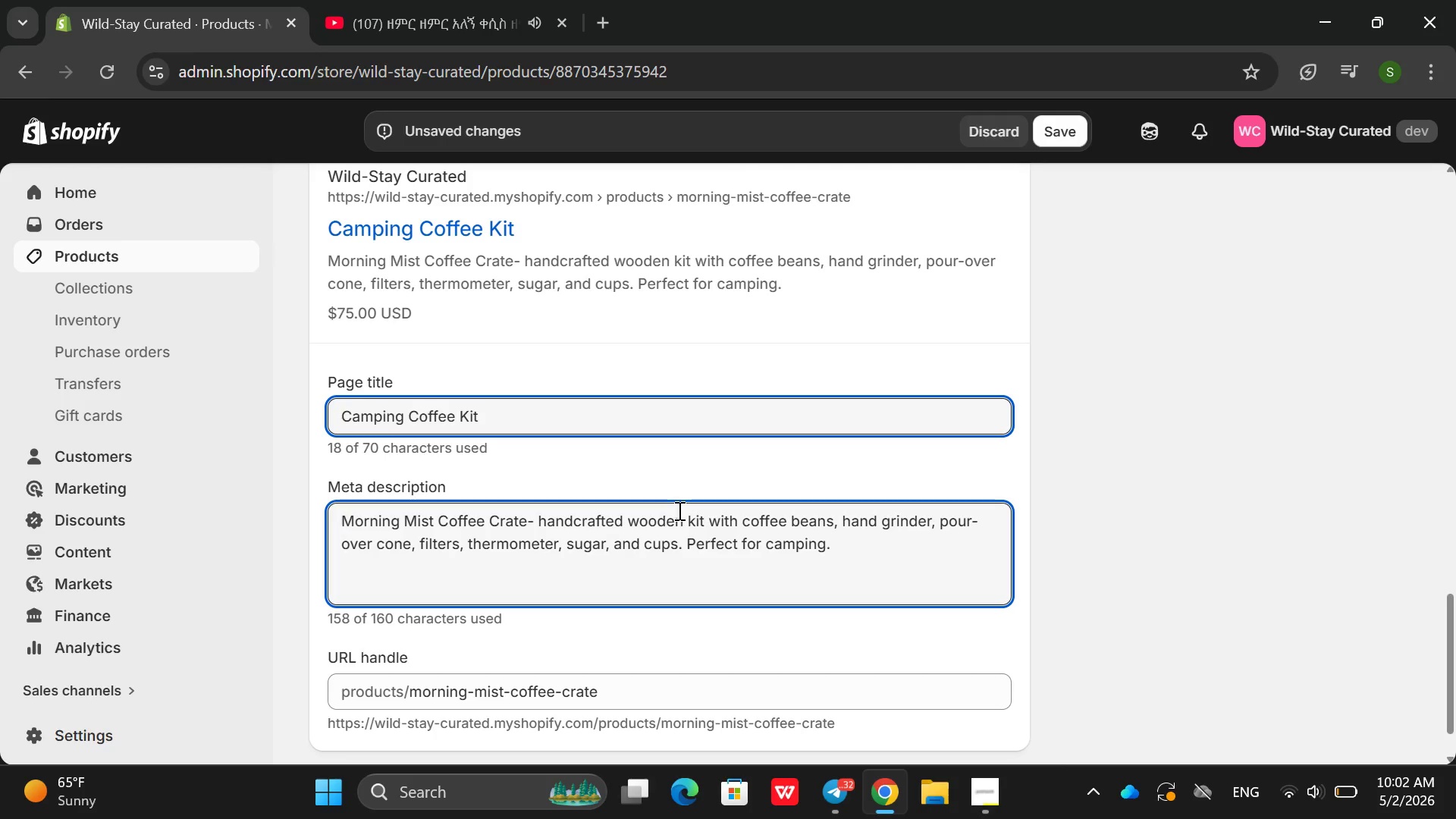 
wait(6.61)
 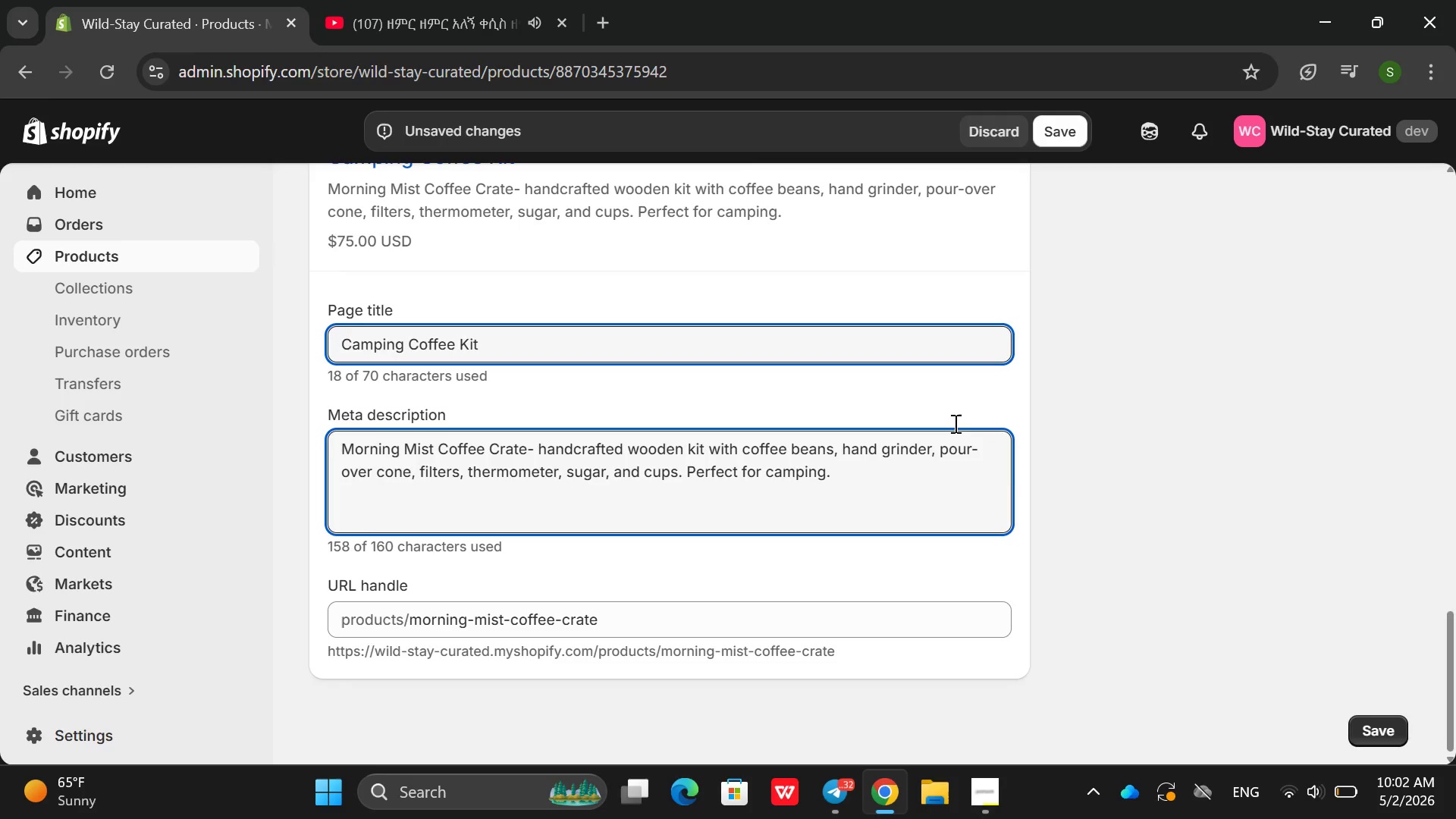 
left_click([1063, 144])
 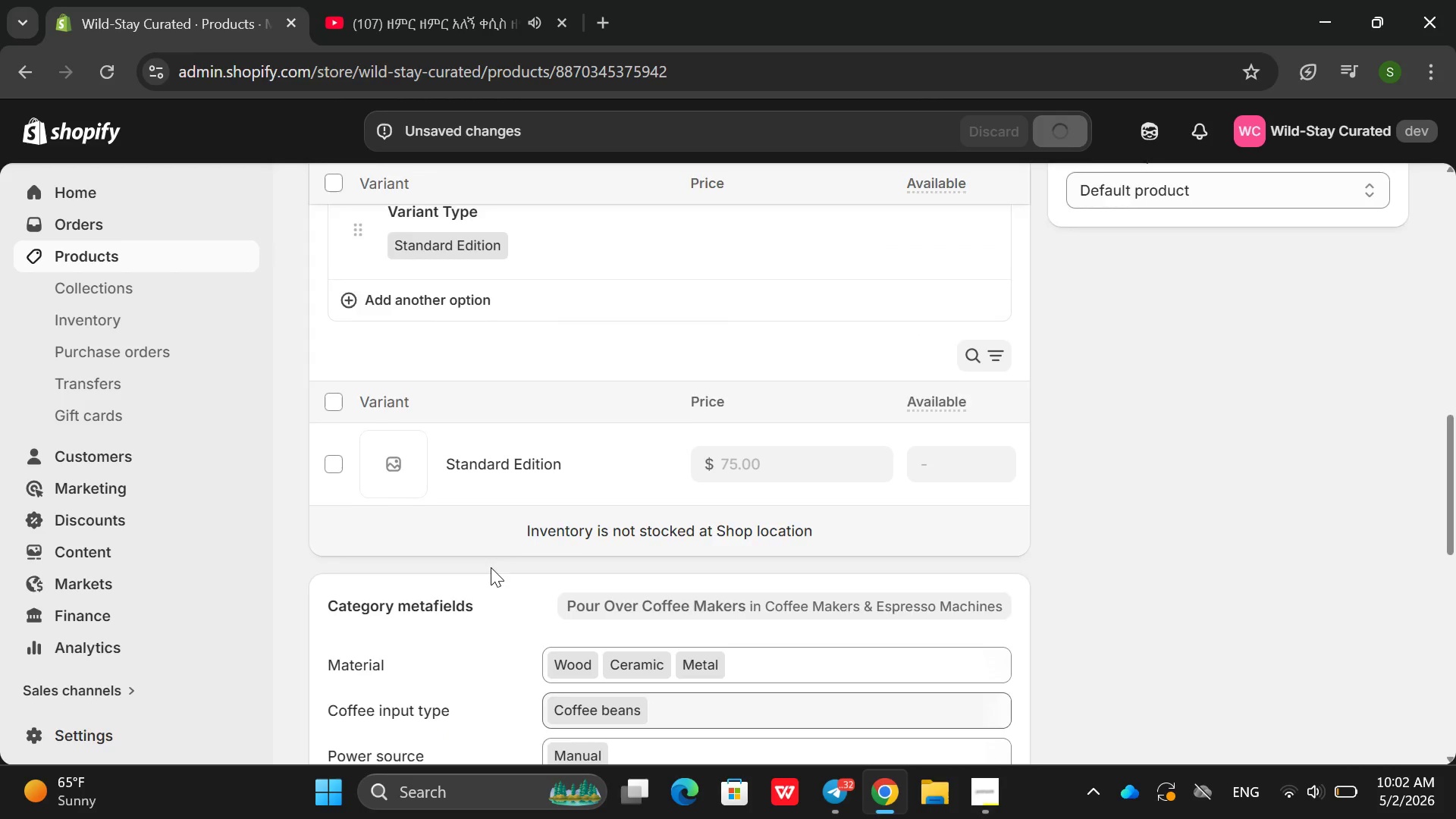 
left_click([491, 496])
 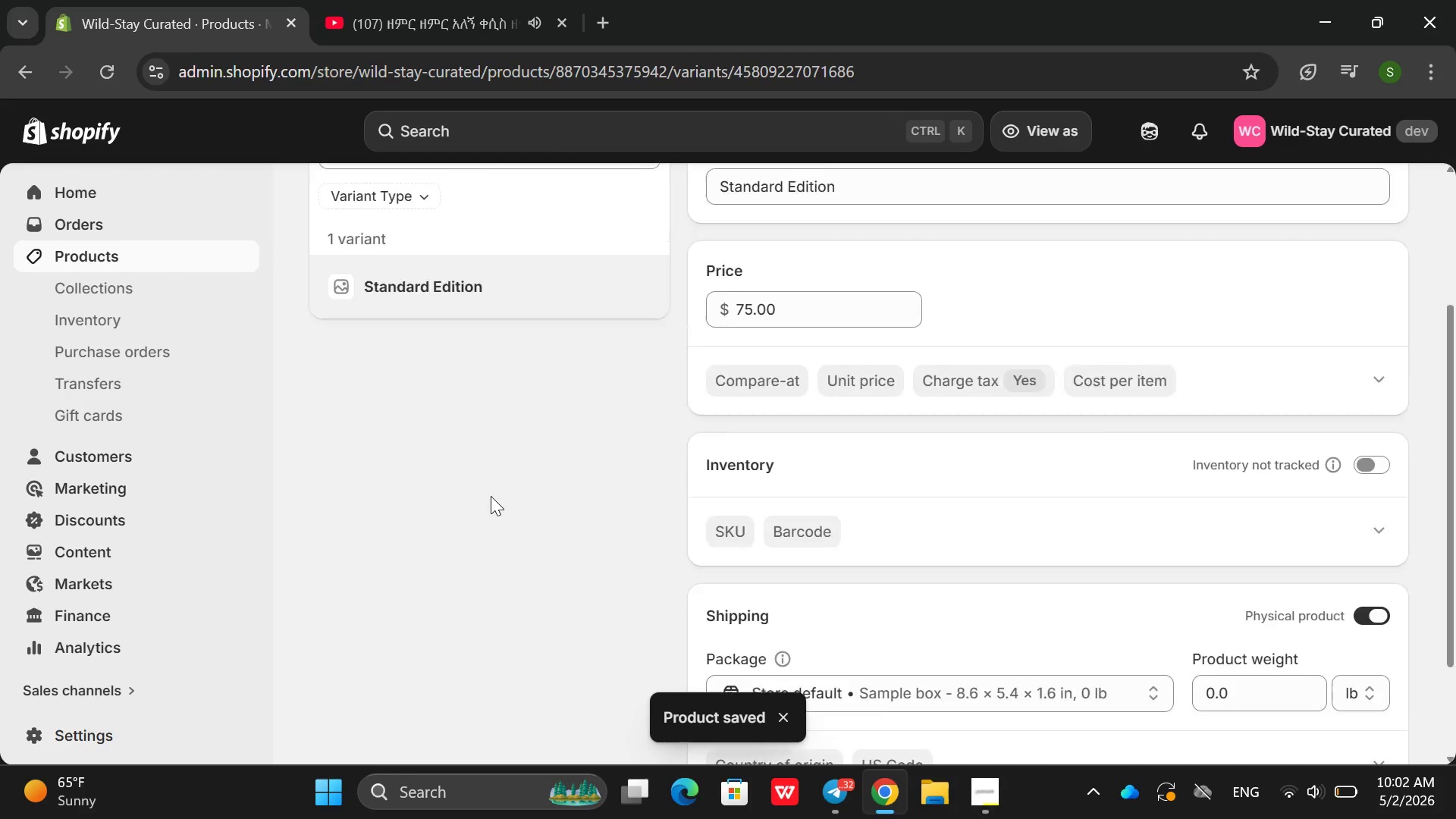 
wait(5.39)
 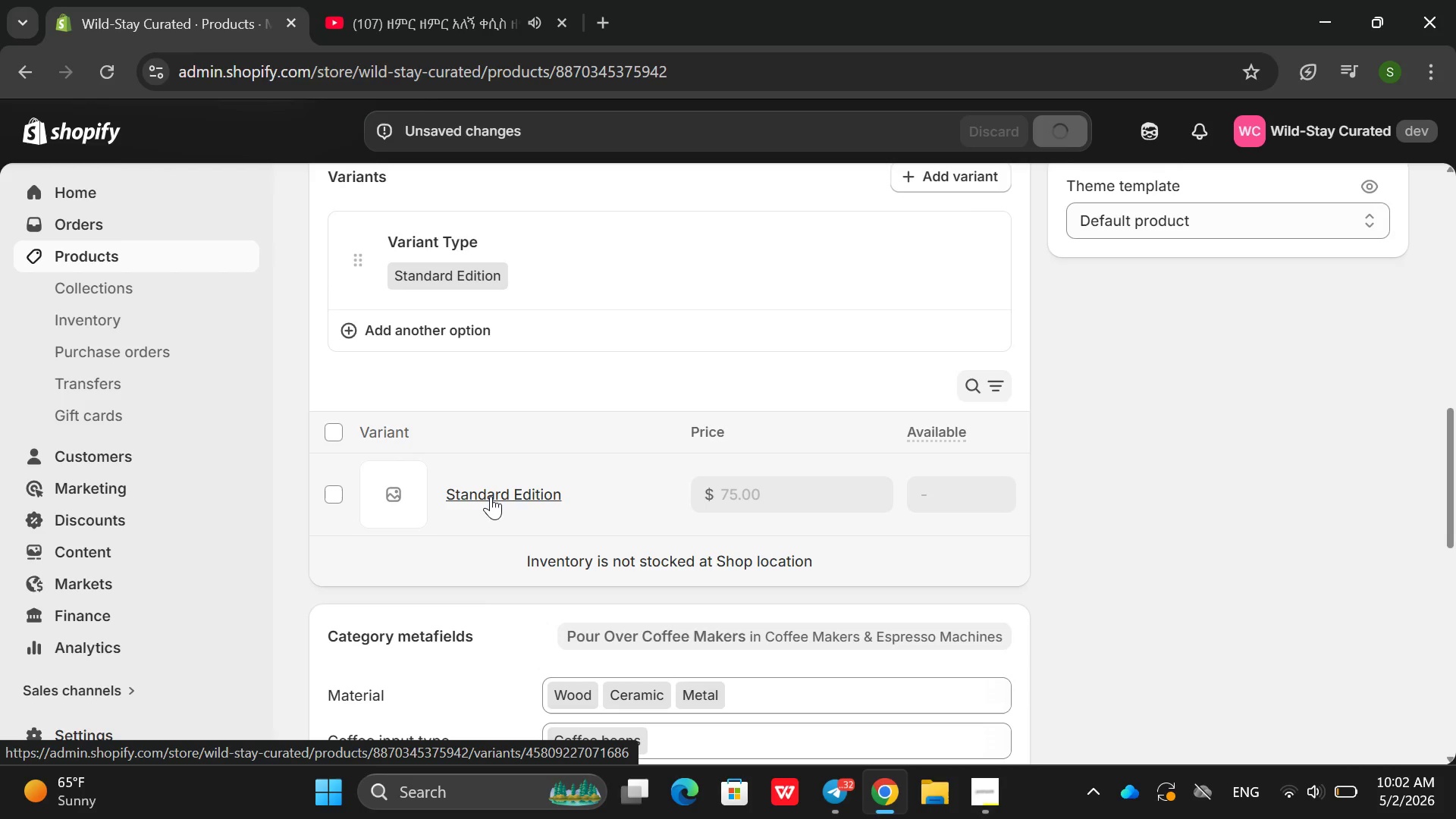 
left_click([730, 486])
 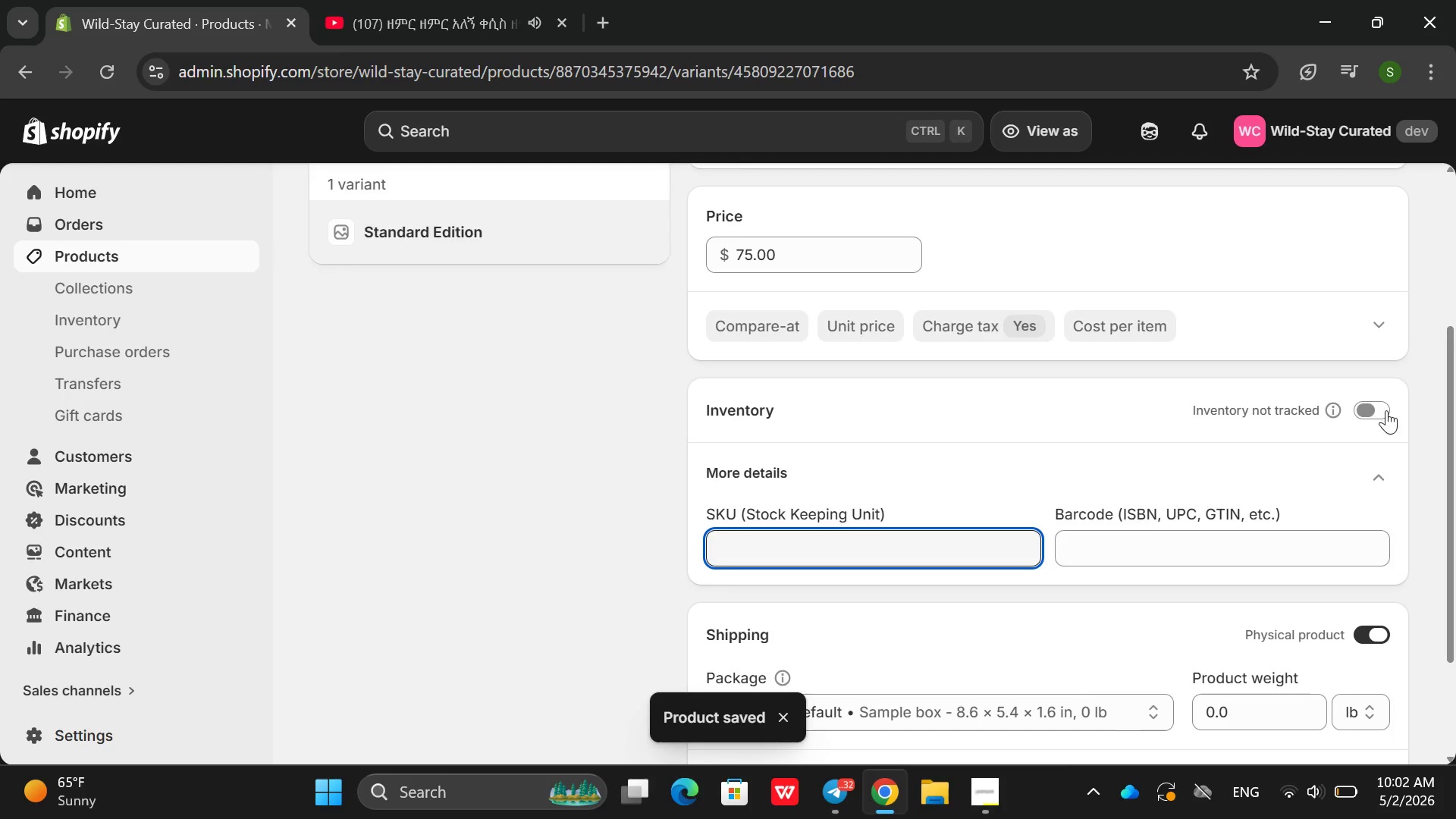 
left_click([1386, 410])
 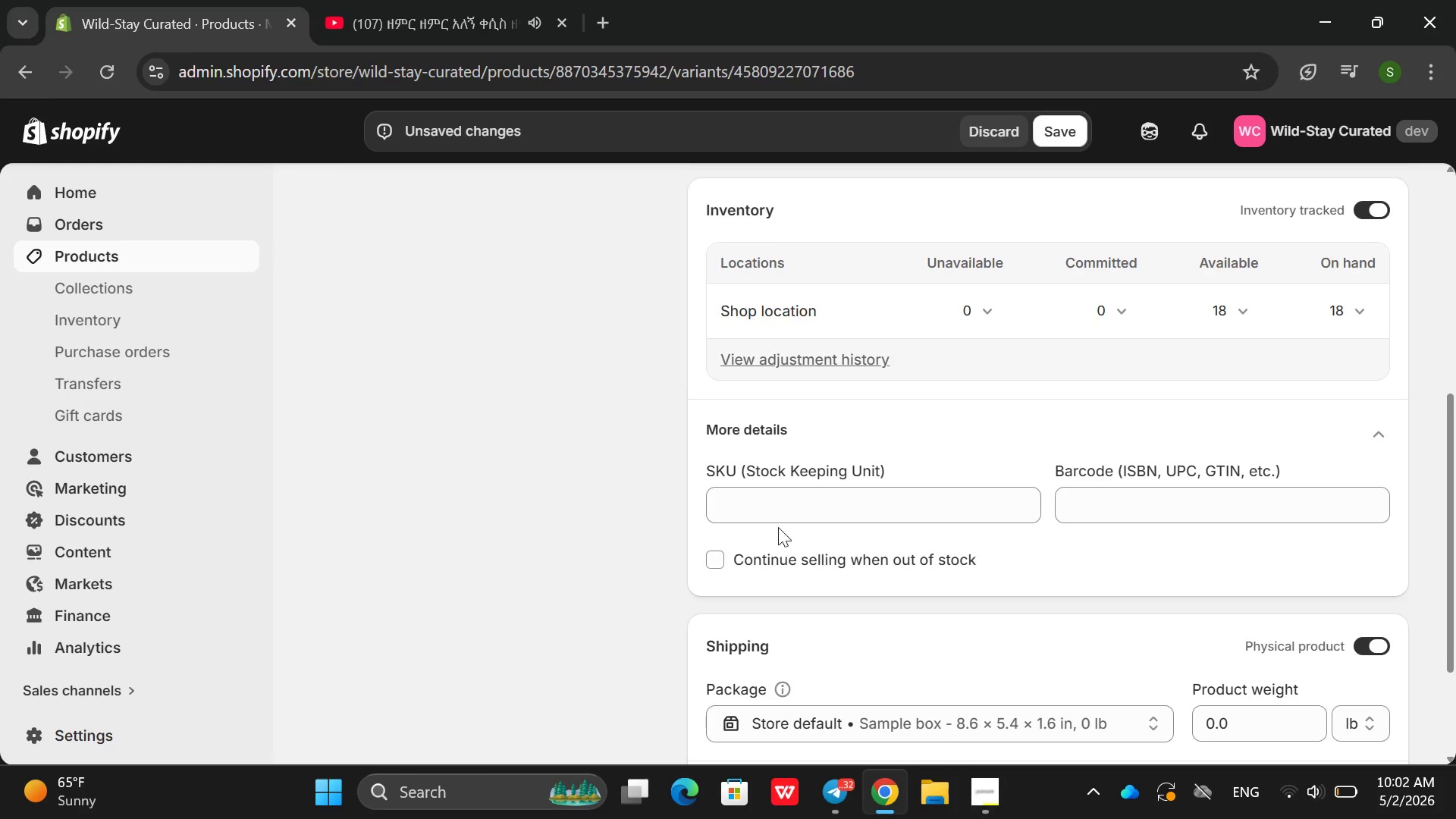 
left_click([772, 516])
 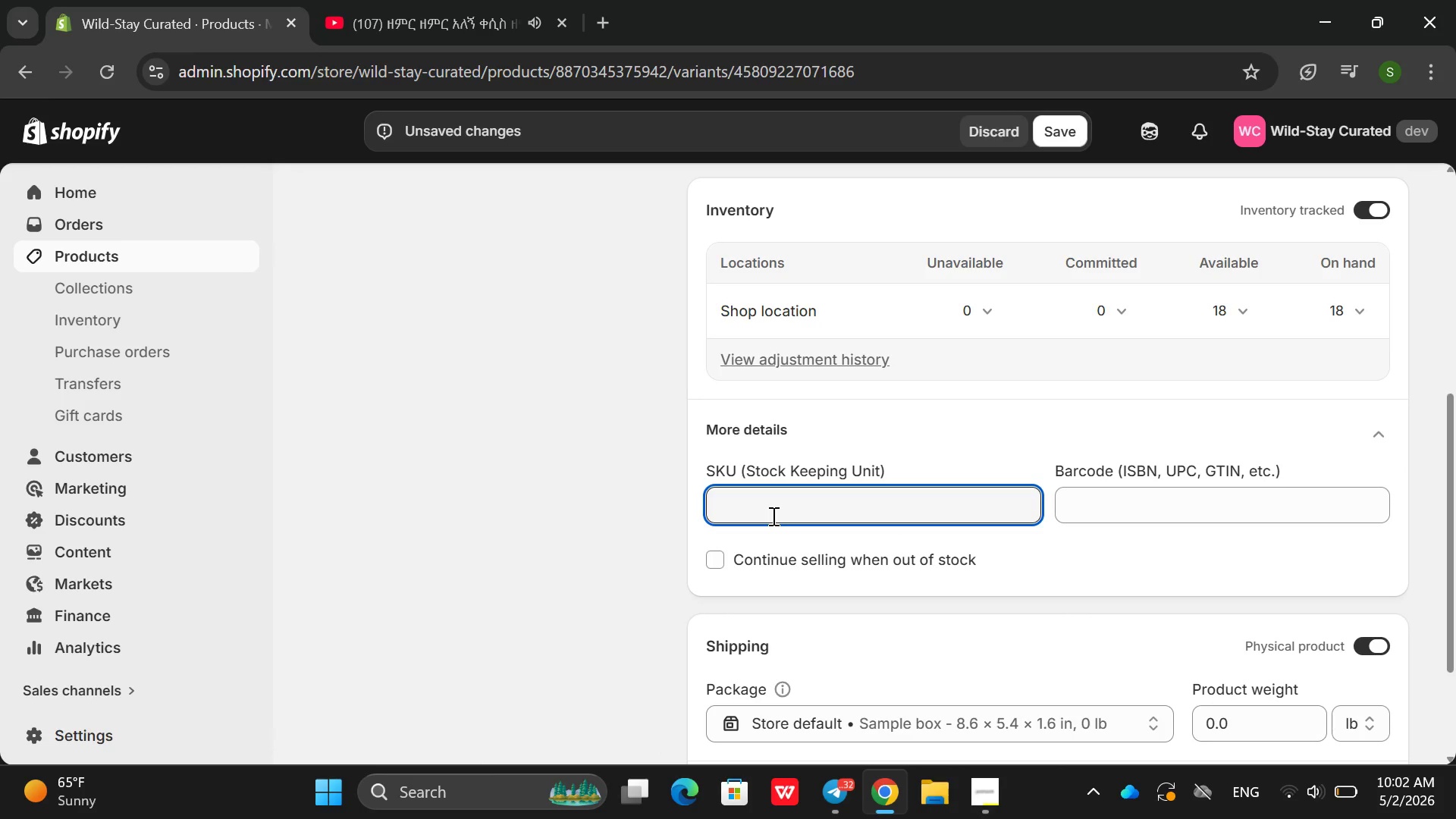 
hold_key(key=ShiftRight, duration=0.73)
 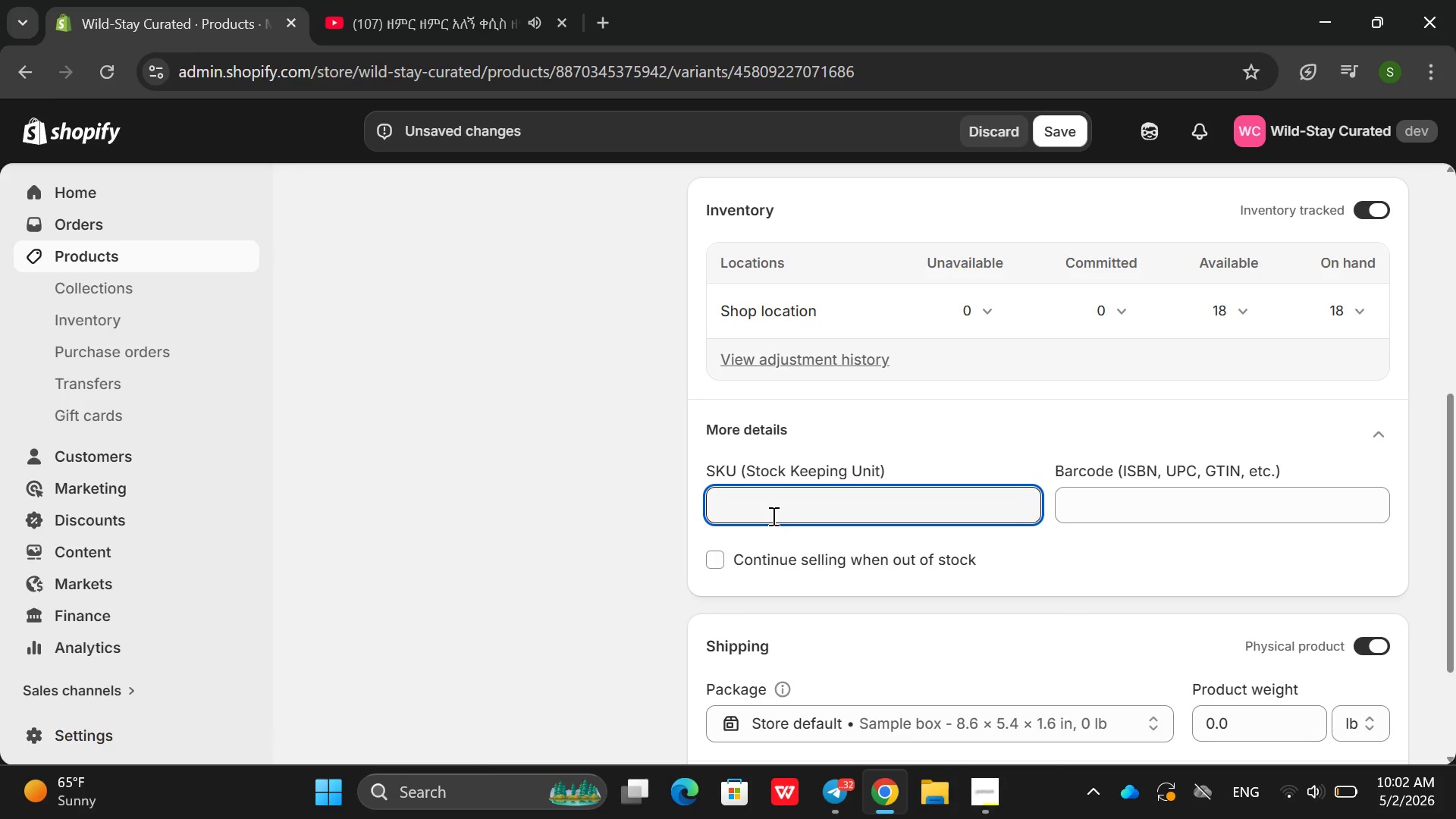 
type(Mo)
key(Backspace)
type(OR-COF-STD)
 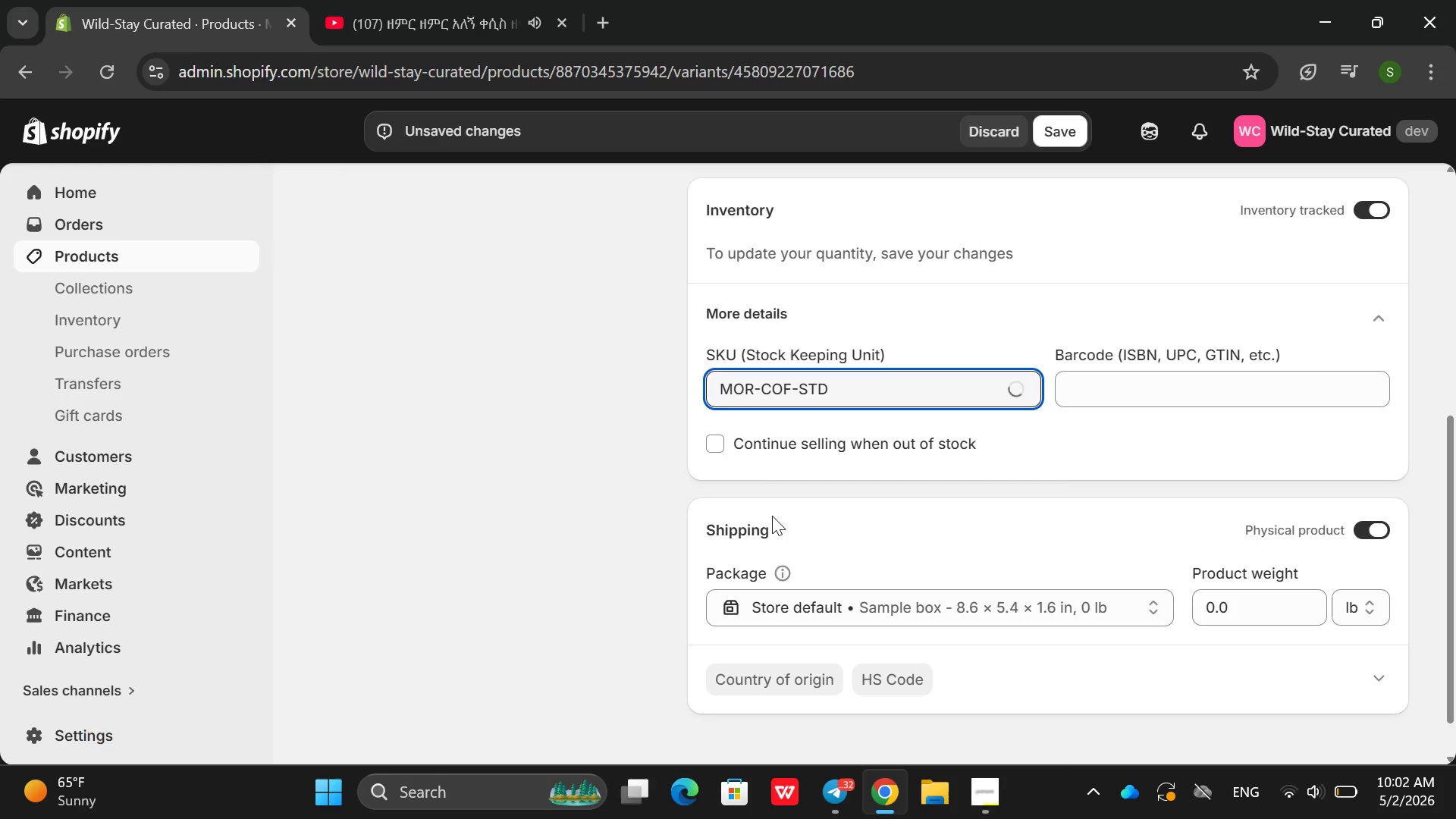 
left_click([1081, 147])
 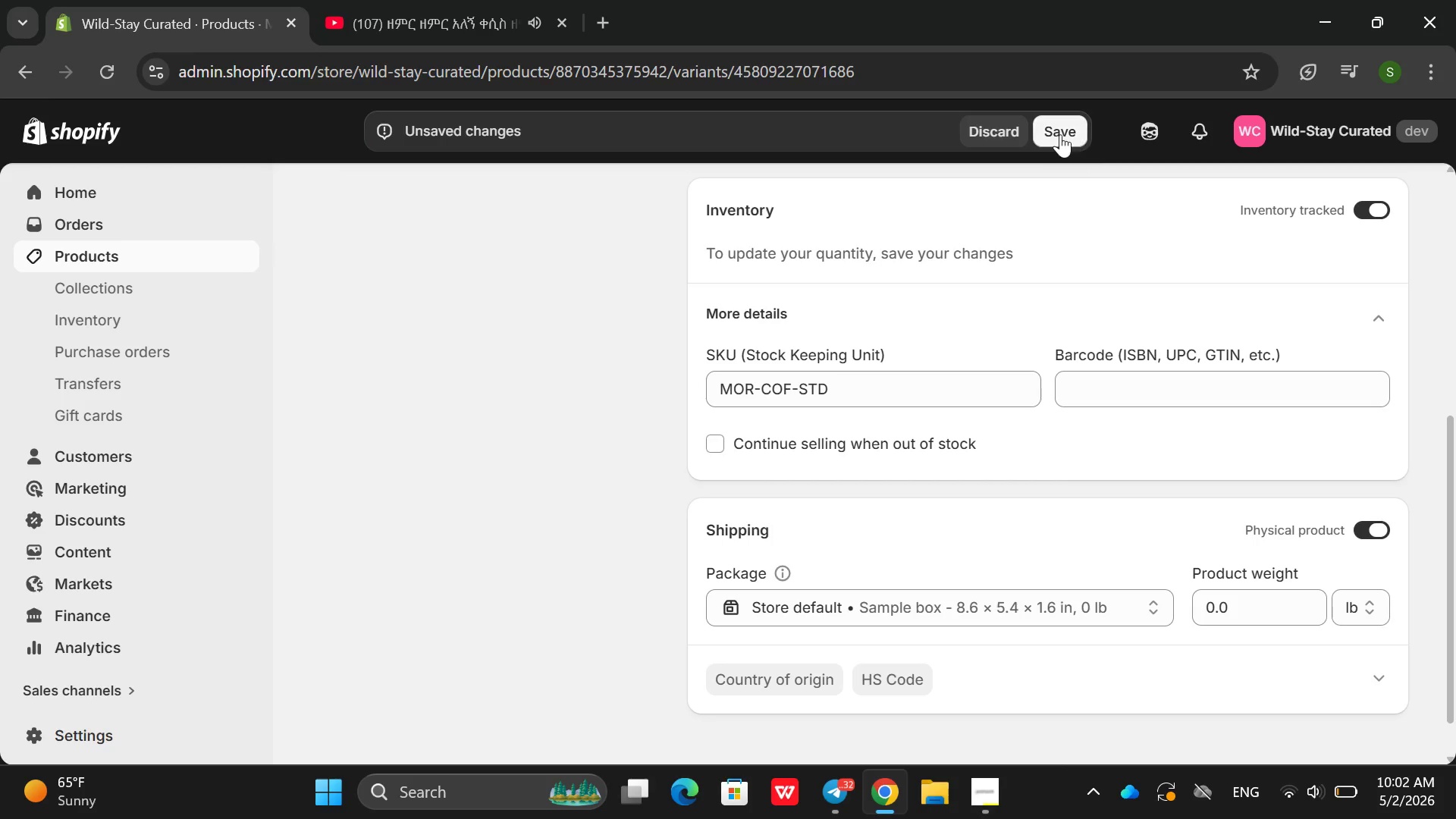 
left_click([1056, 131])
 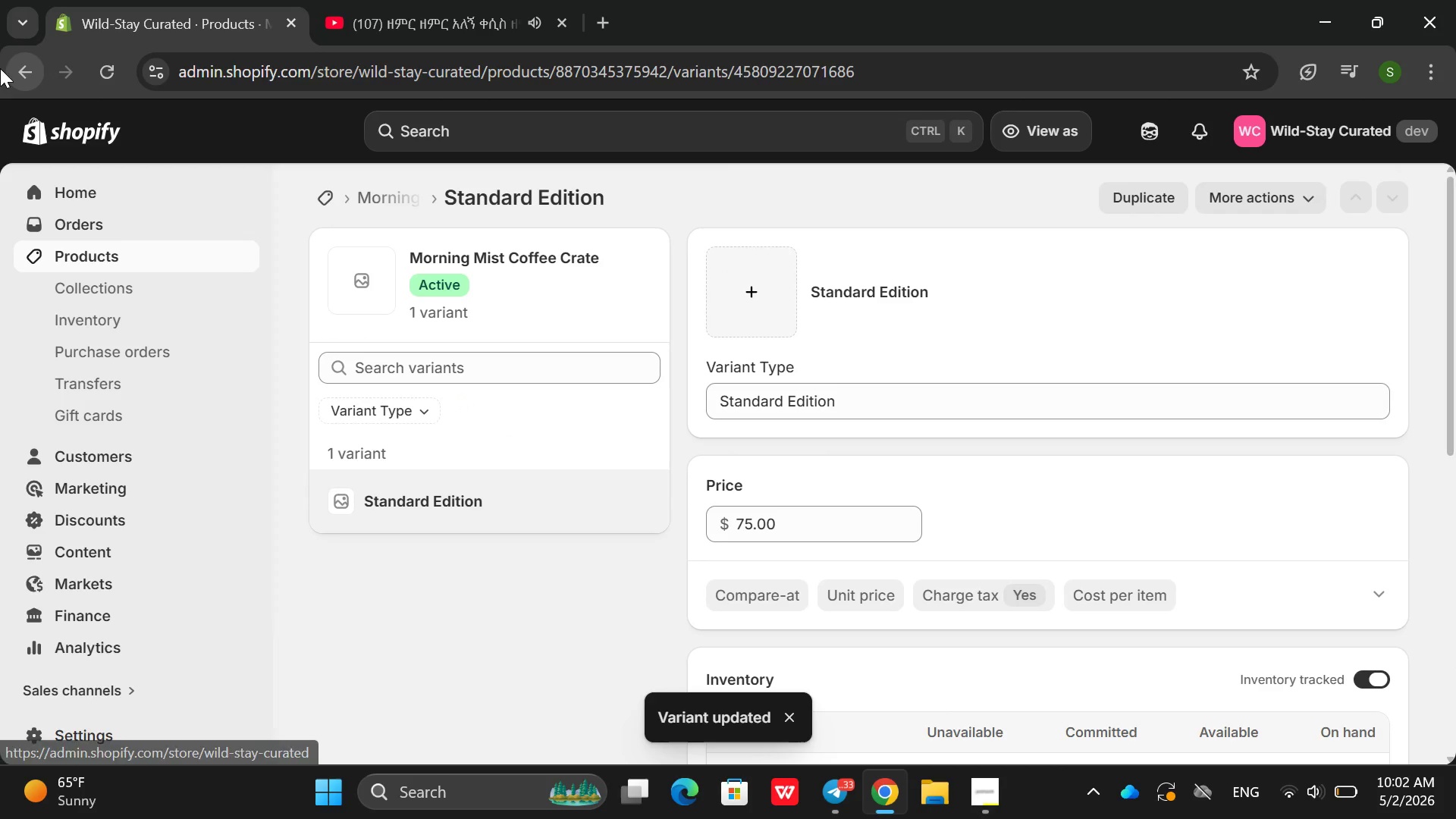 
wait(10.02)
 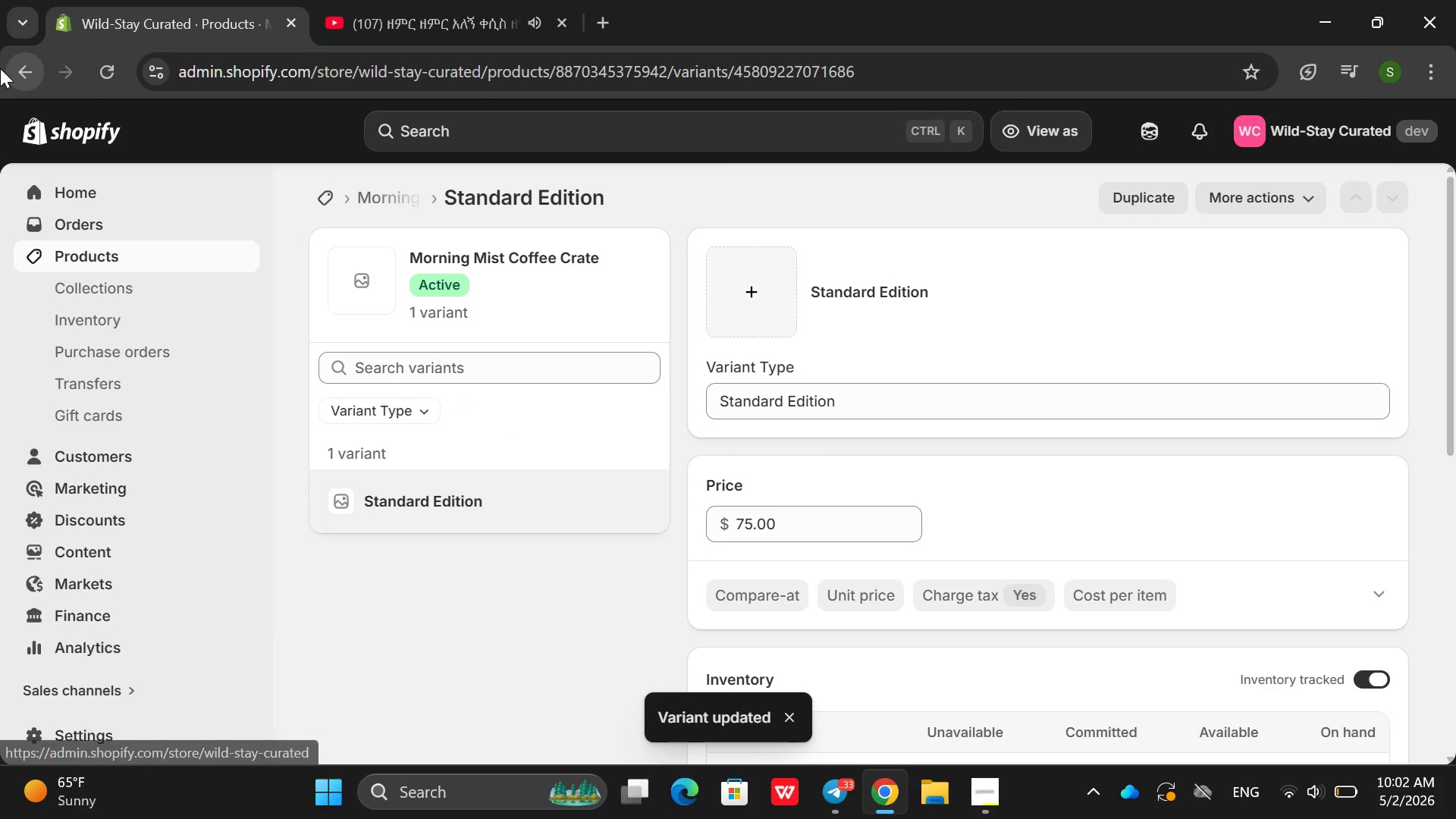 
left_click([15, 77])
 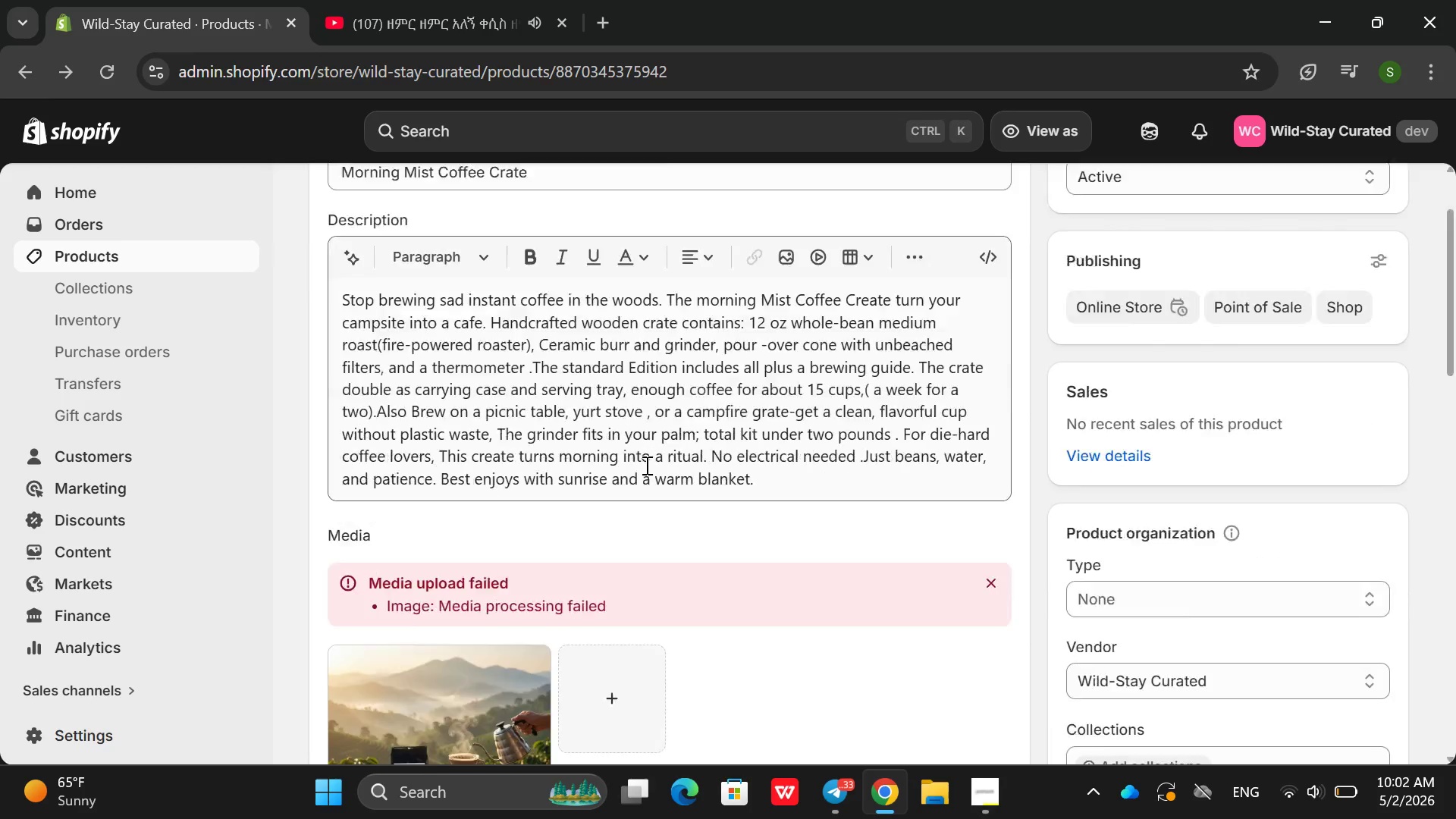 
wait(10.72)
 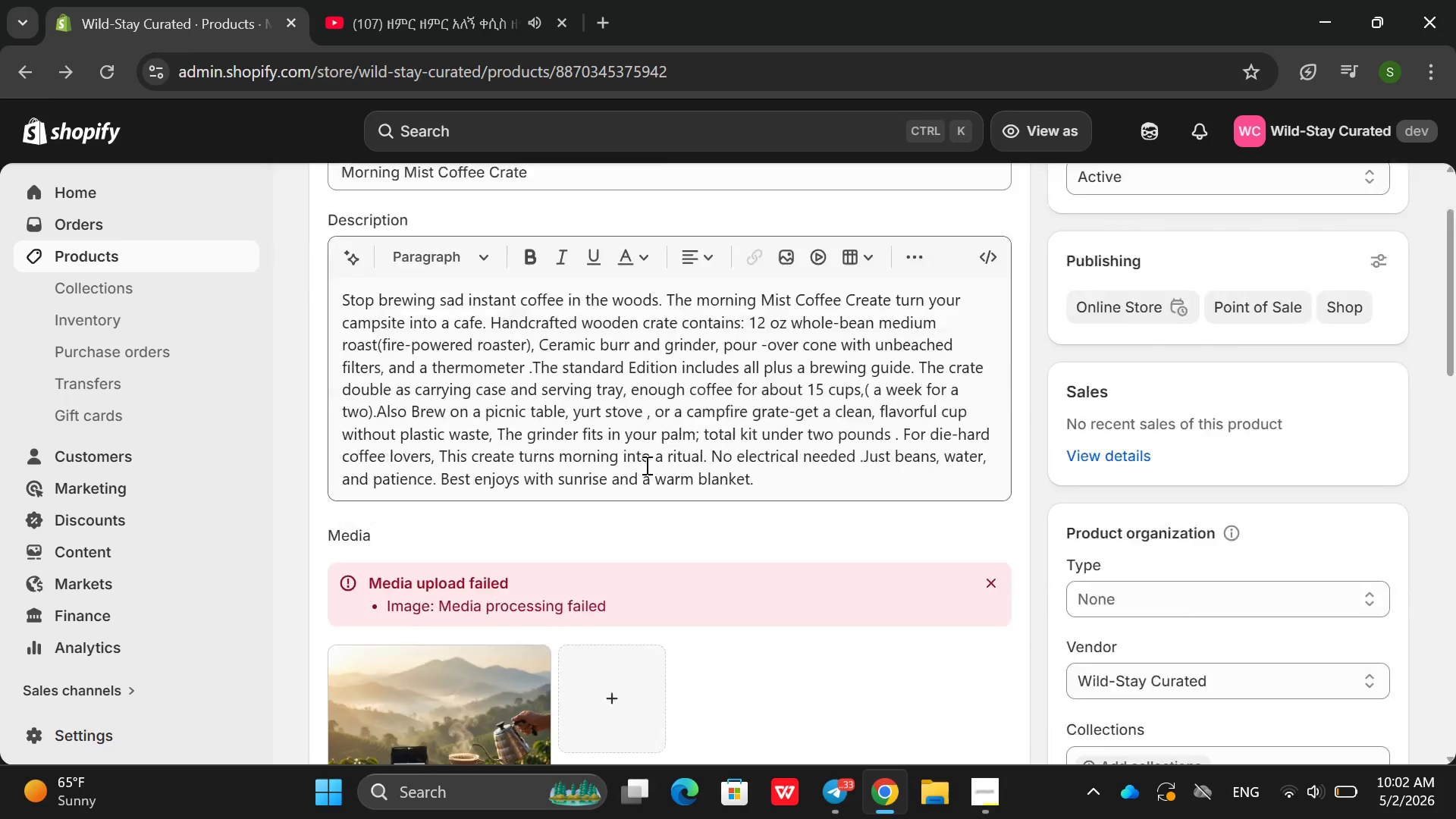 
left_click([80, 251])
 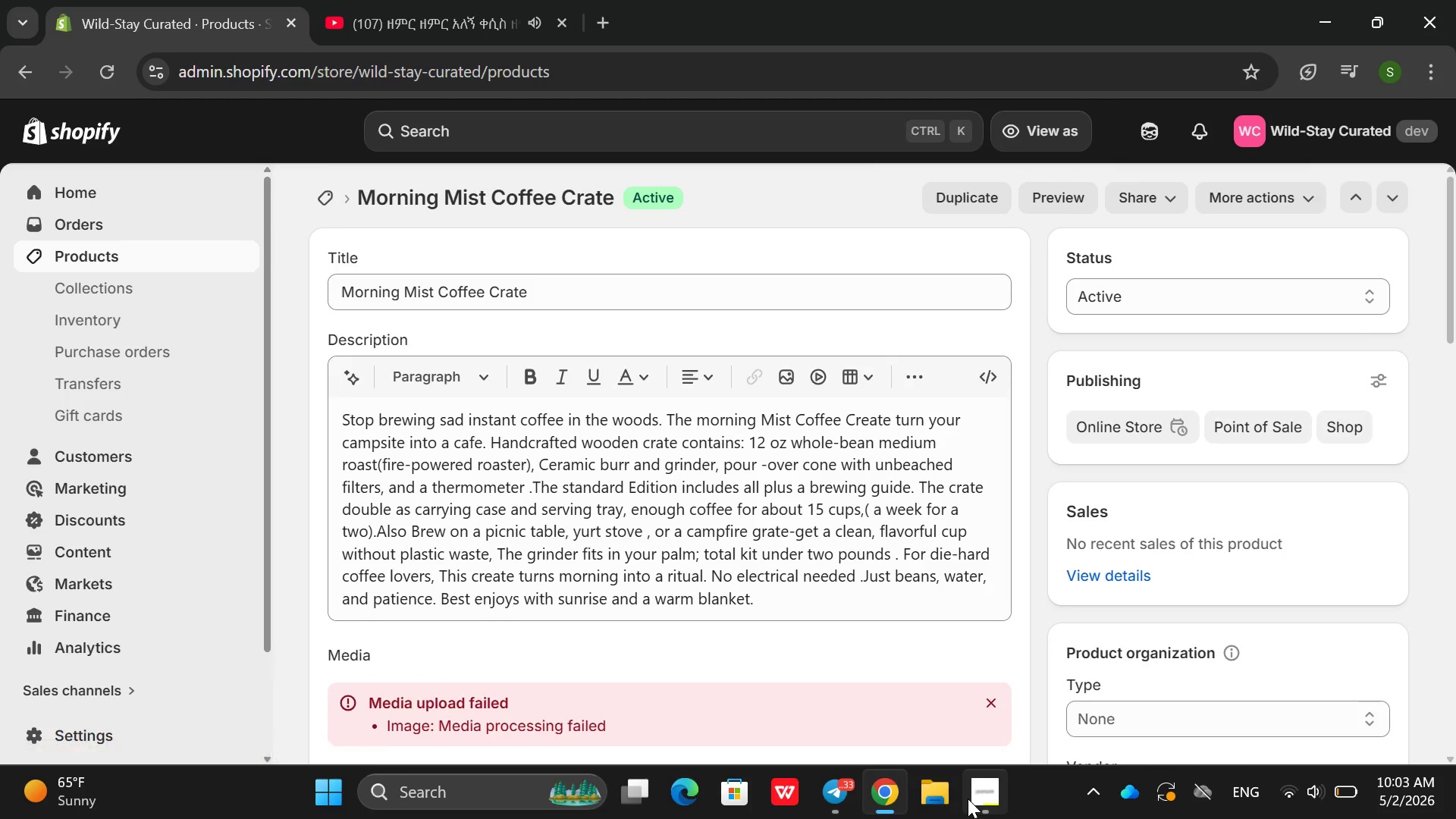 
left_click([977, 799])